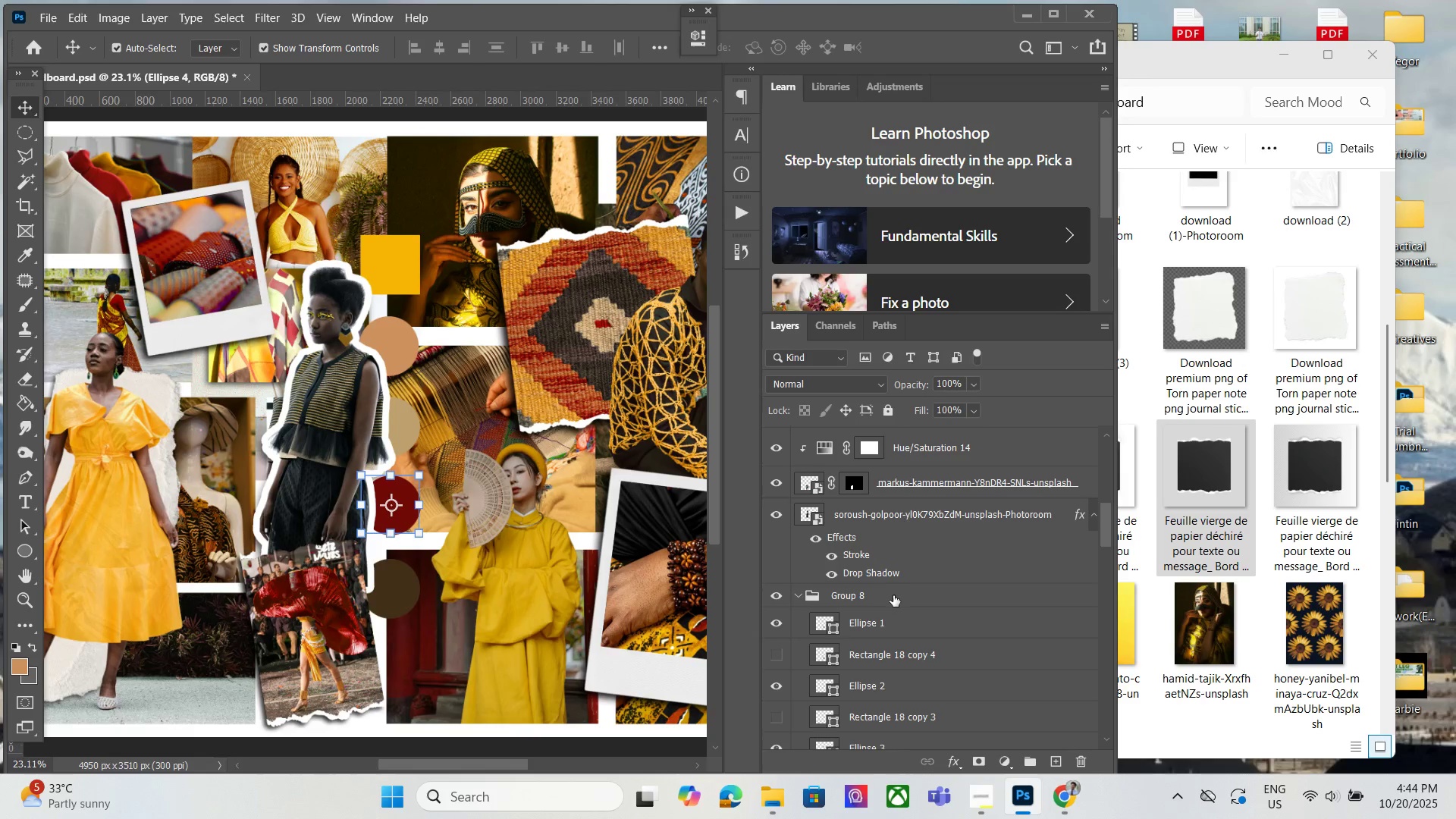 
scroll: coordinate [892, 597], scroll_direction: down, amount: 2.0
 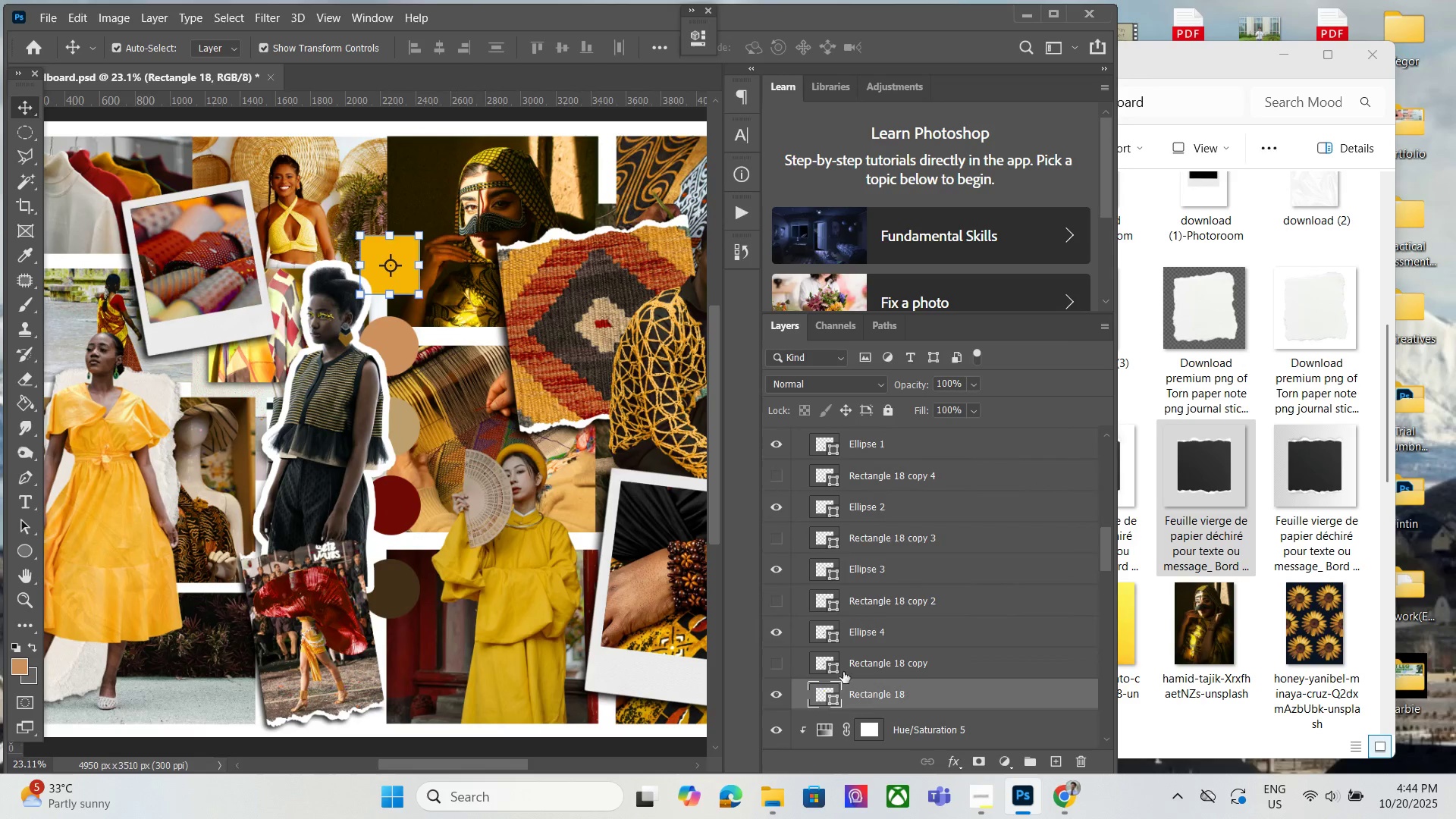 
hold_key(key=AltLeft, duration=1.08)
scroll: coordinate [426, 277], scroll_direction: up, amount: 11.0
 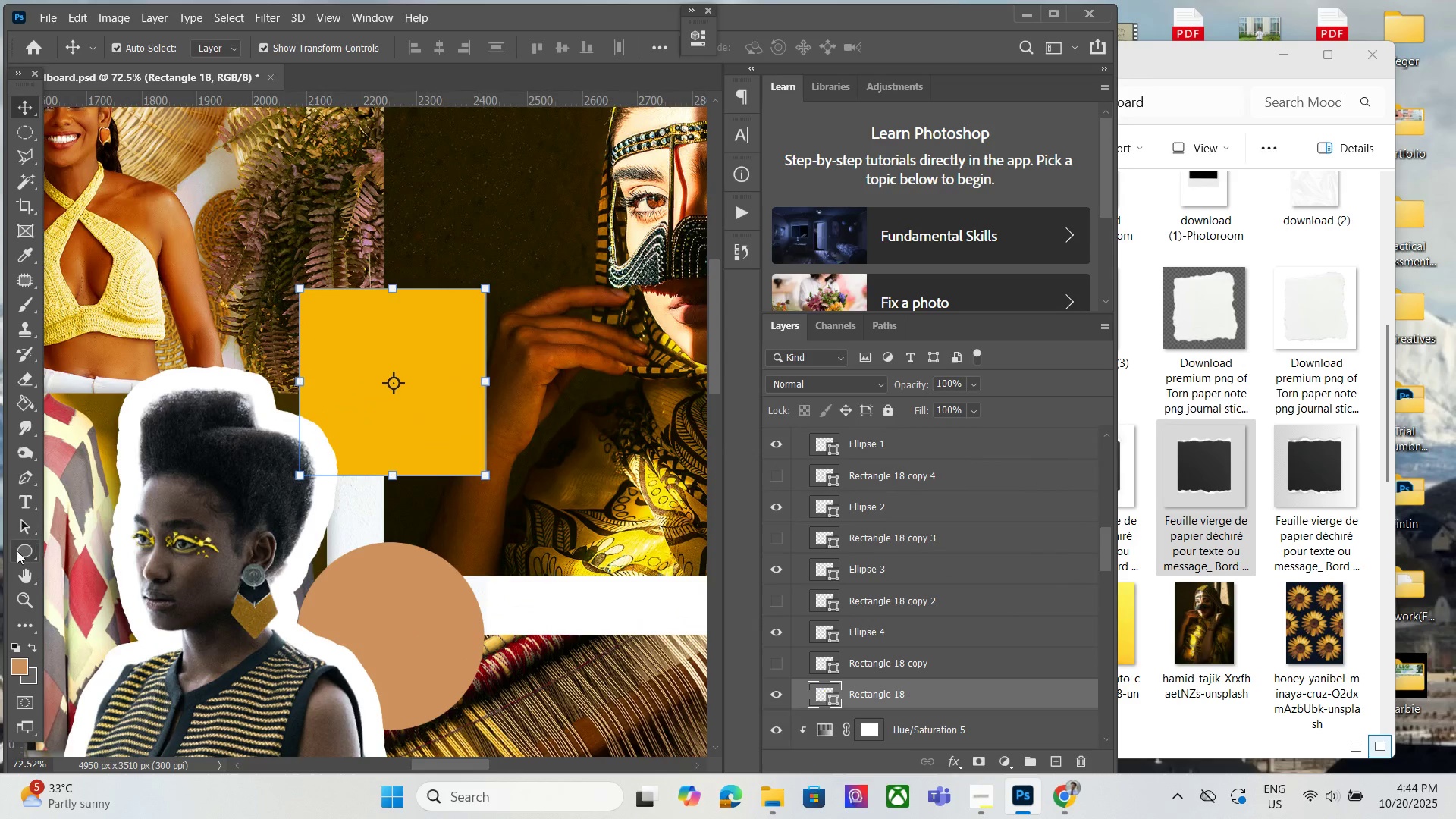 
left_click([17, 551])
 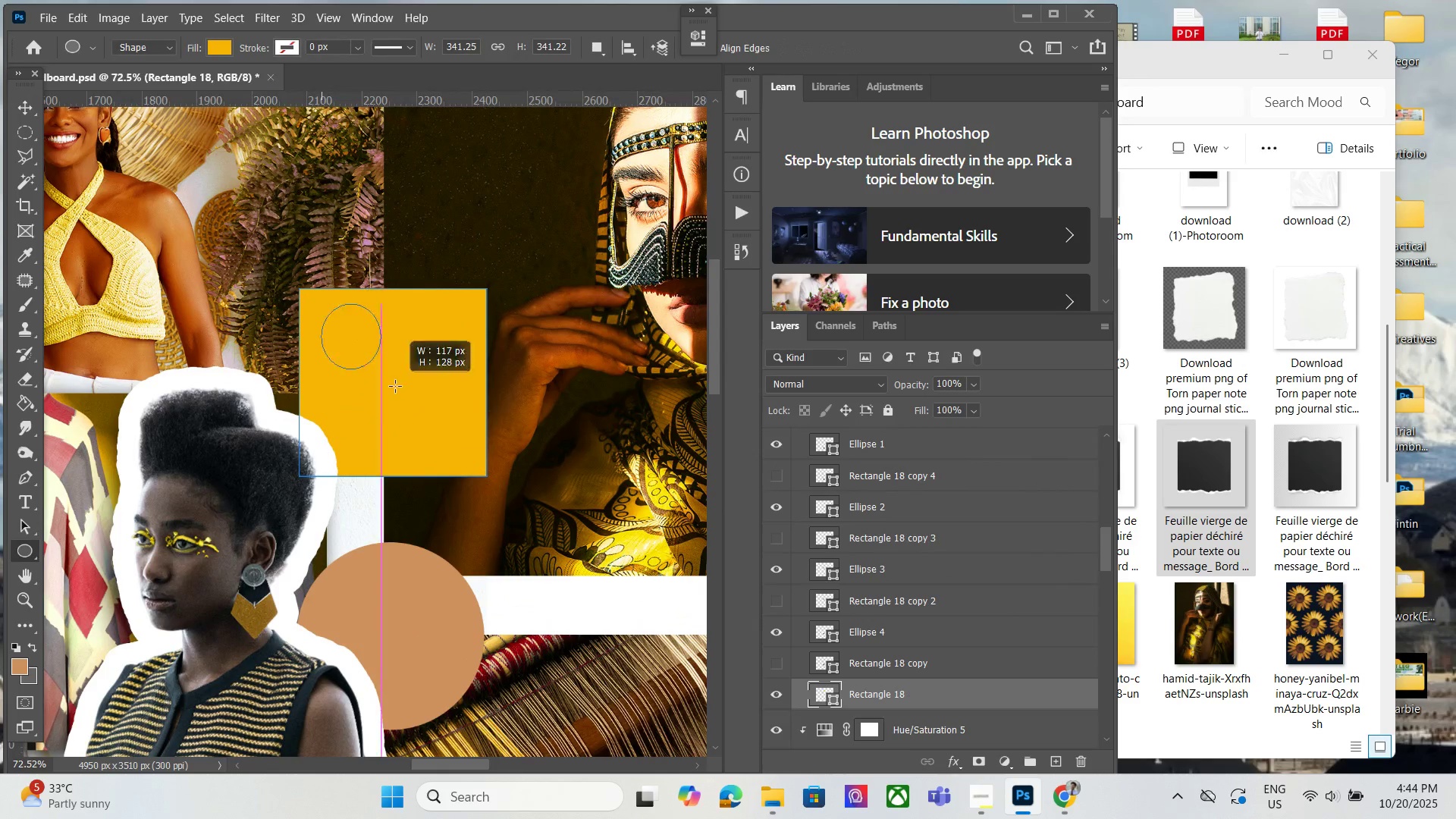 
hold_key(key=Space, duration=0.77)
 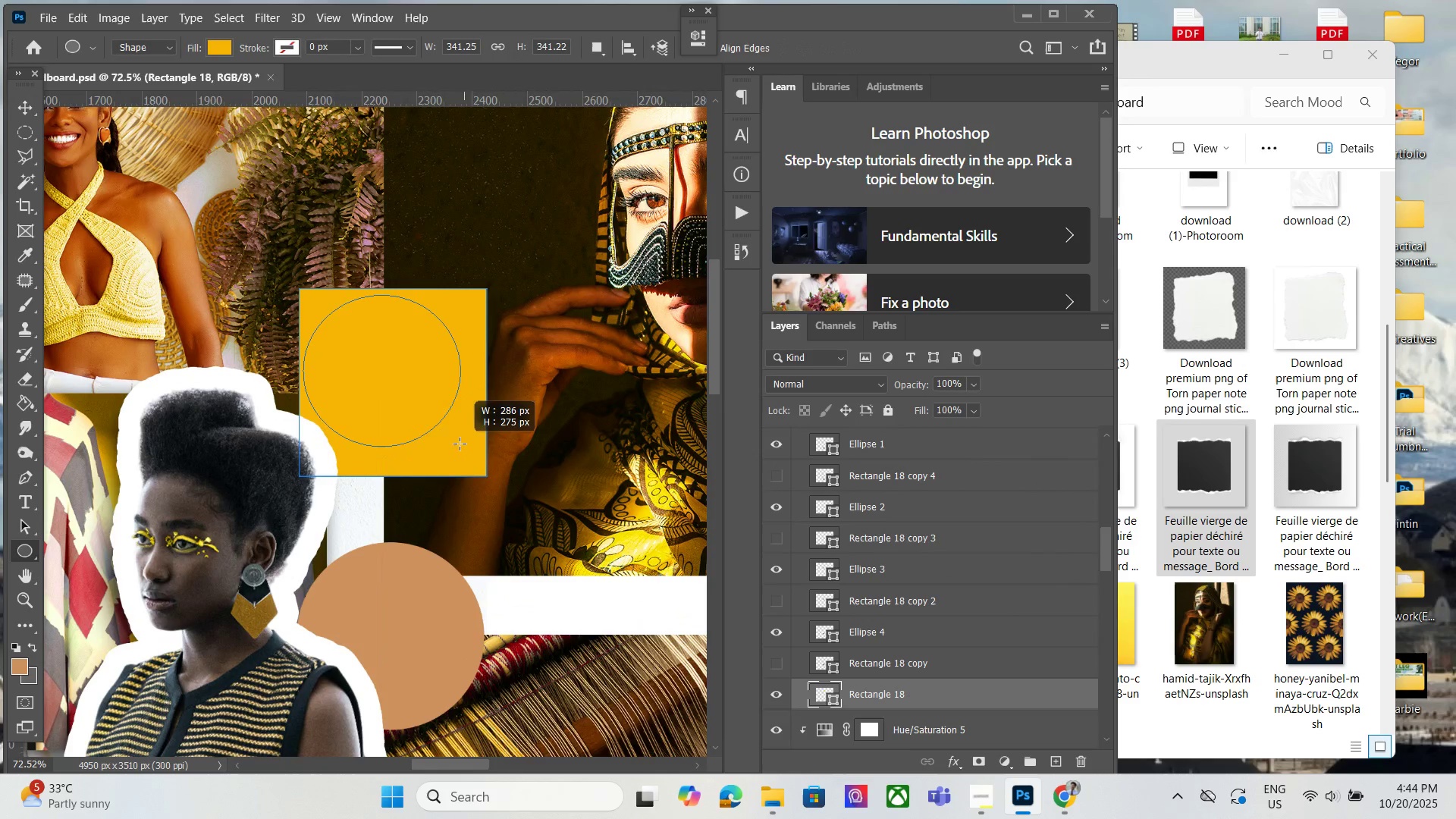 
hold_key(key=ShiftLeft, duration=6.9)
 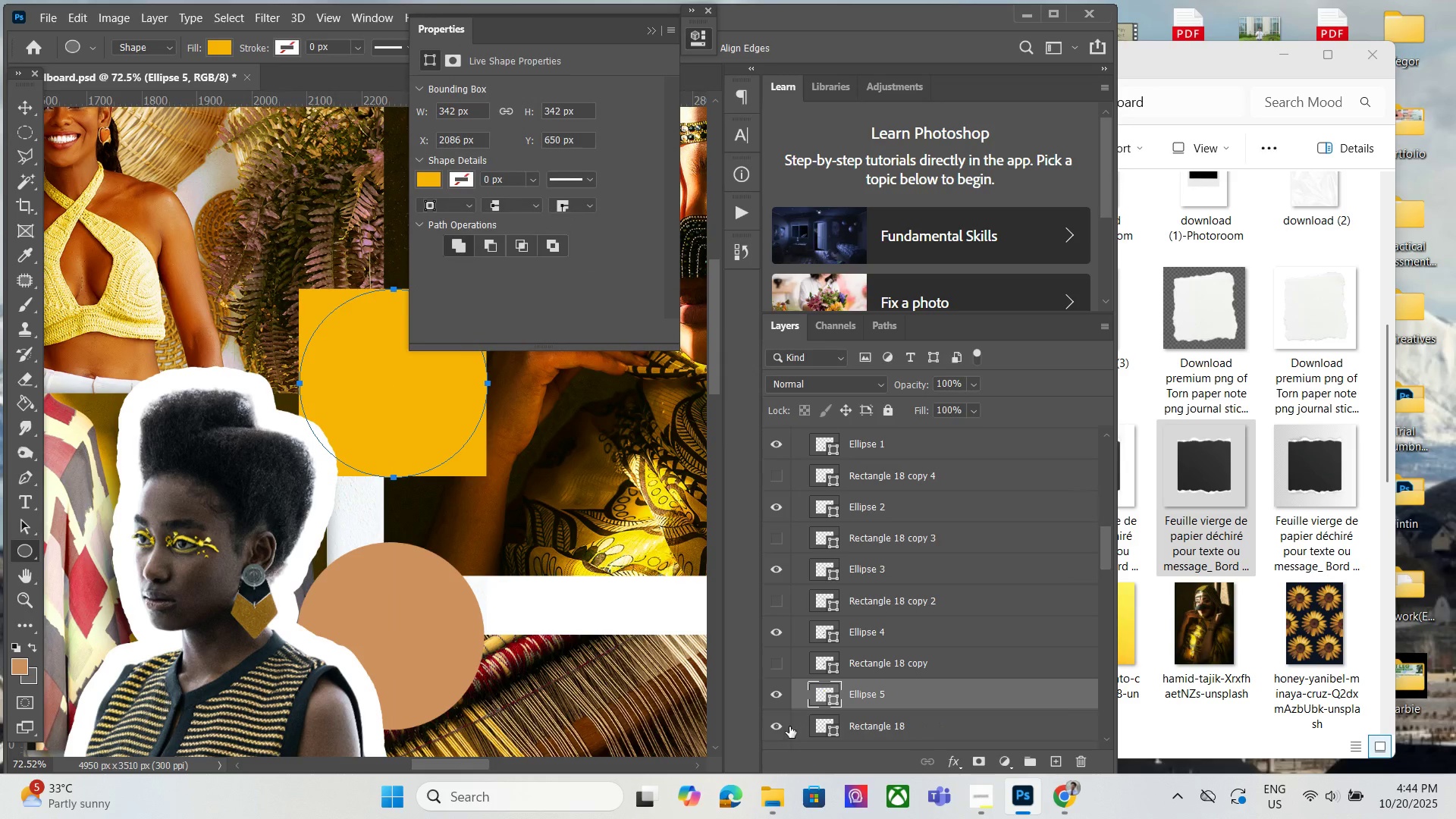 
hold_key(key=Space, duration=1.51)
 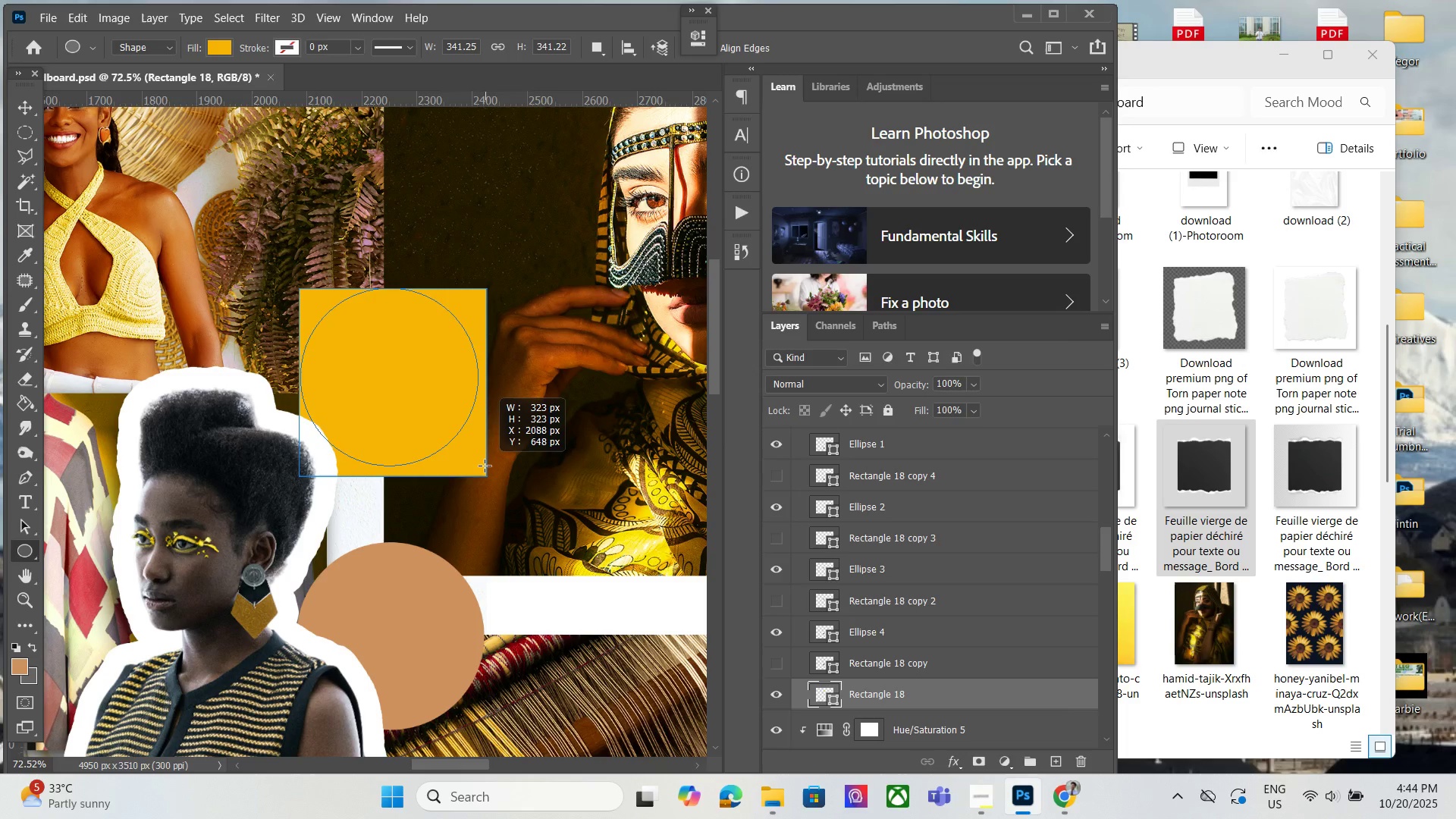 
hold_key(key=Space, duration=1.52)
 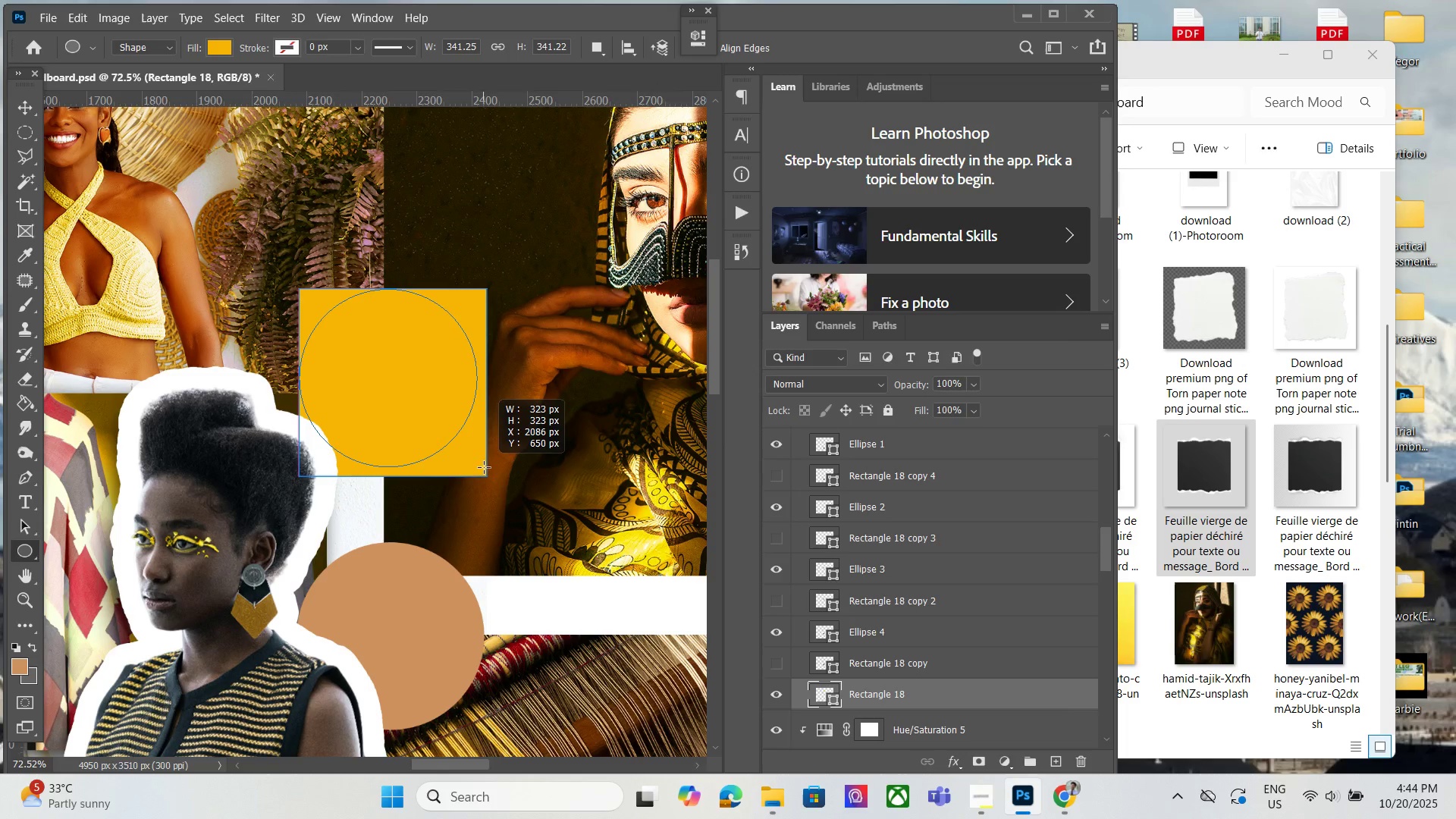 
hold_key(key=Space, duration=0.8)
 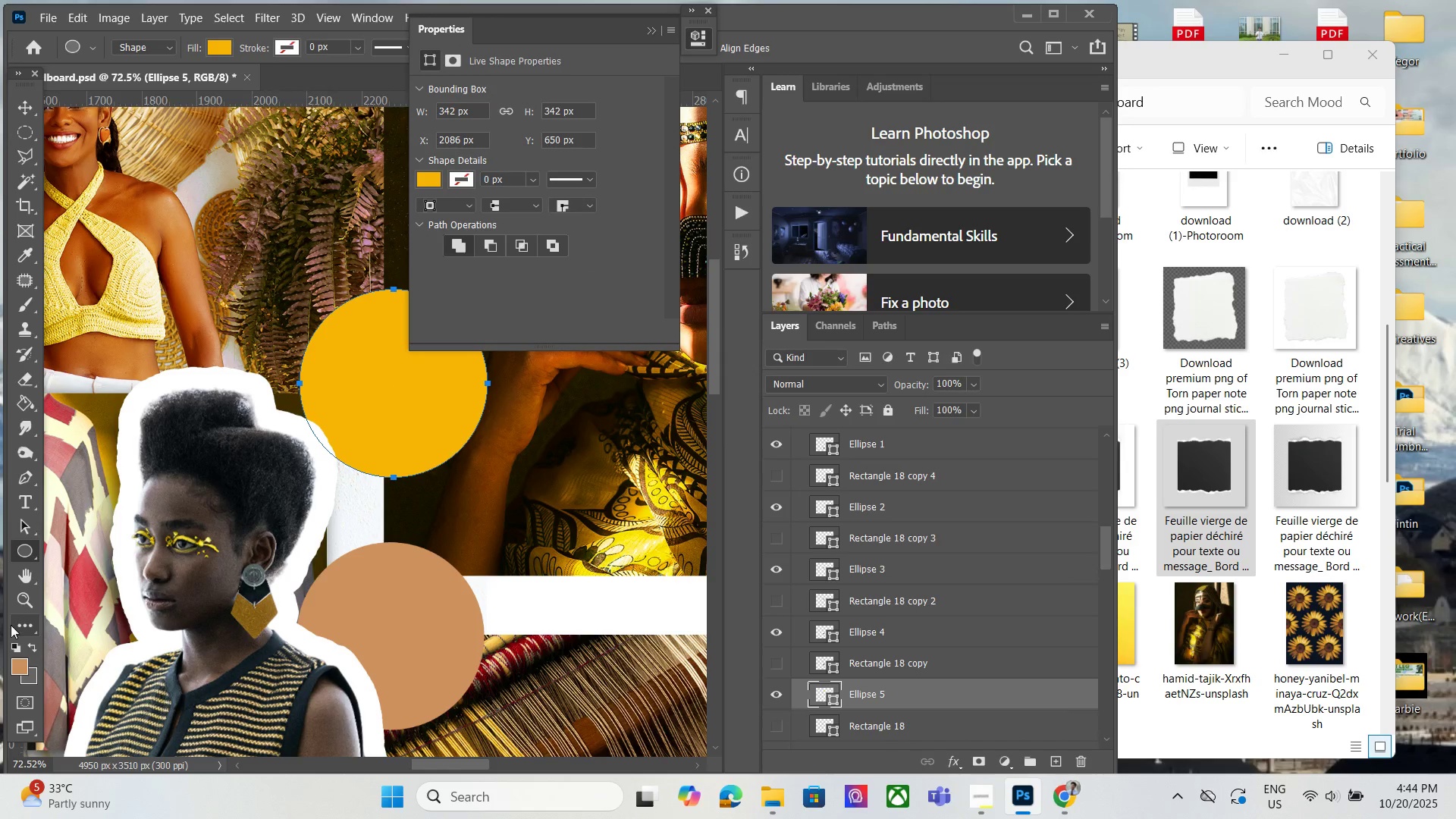 
double_click([303, 406])
 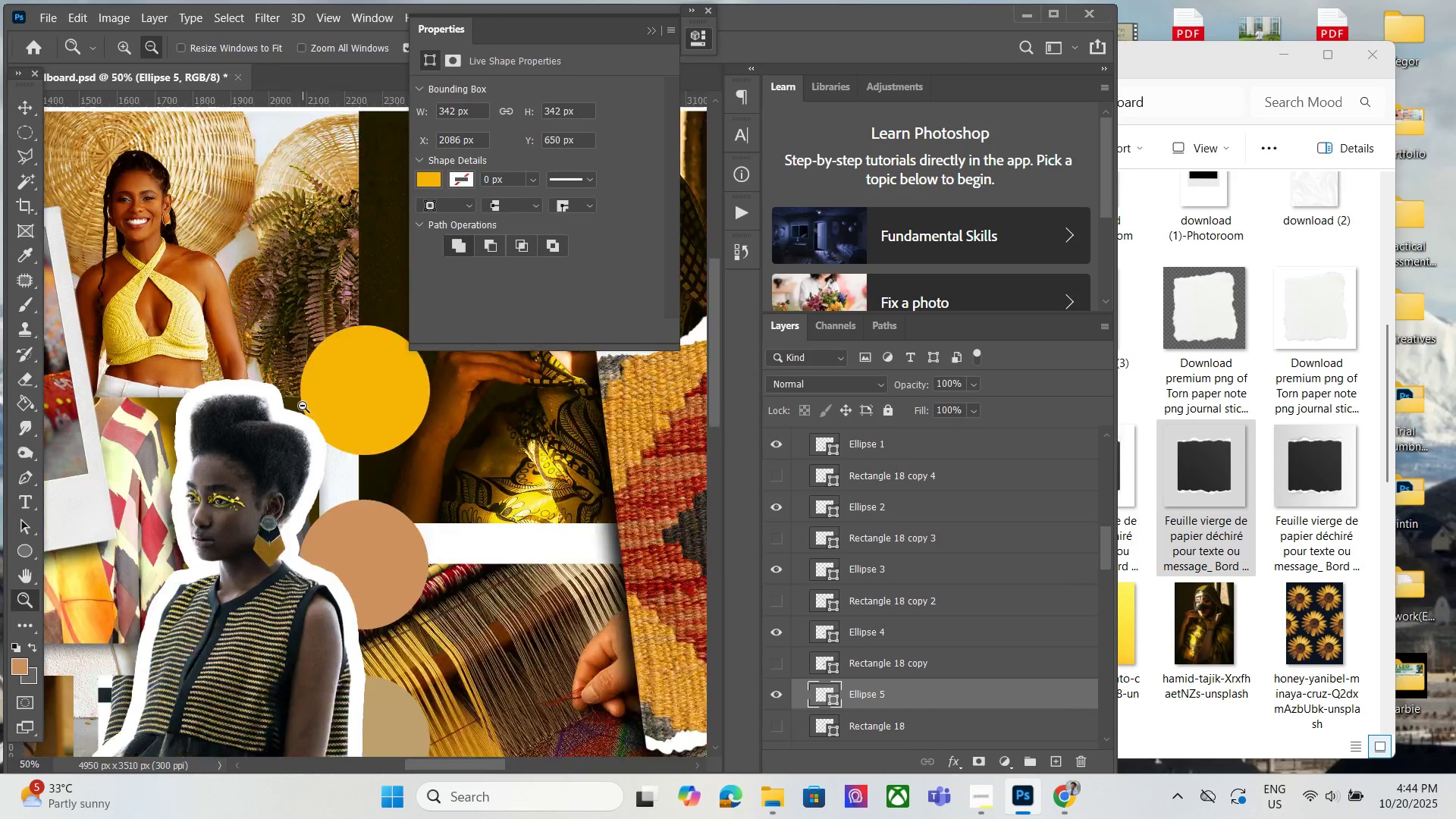 
triple_click([303, 406])
 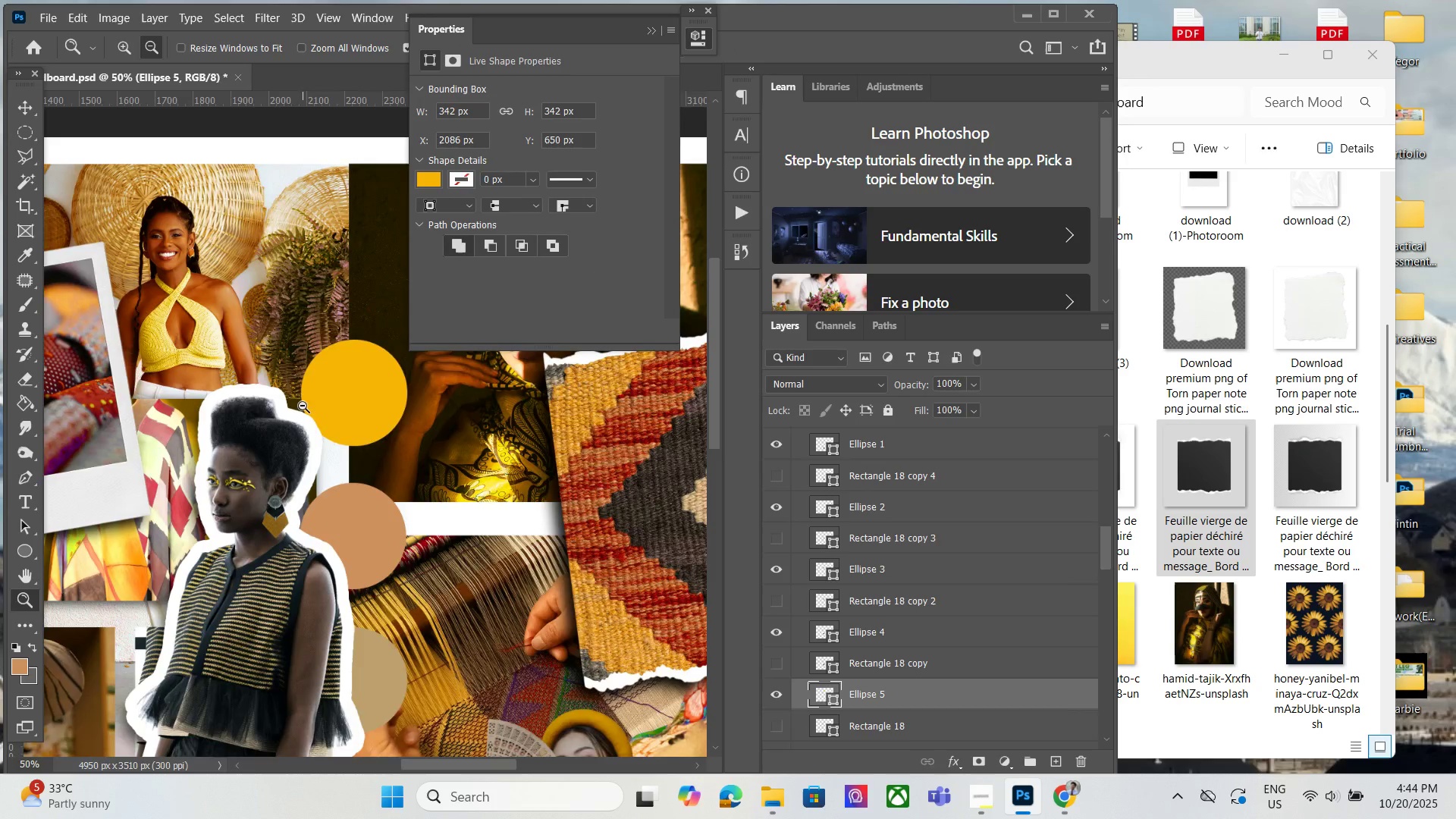 
triple_click([303, 406])
 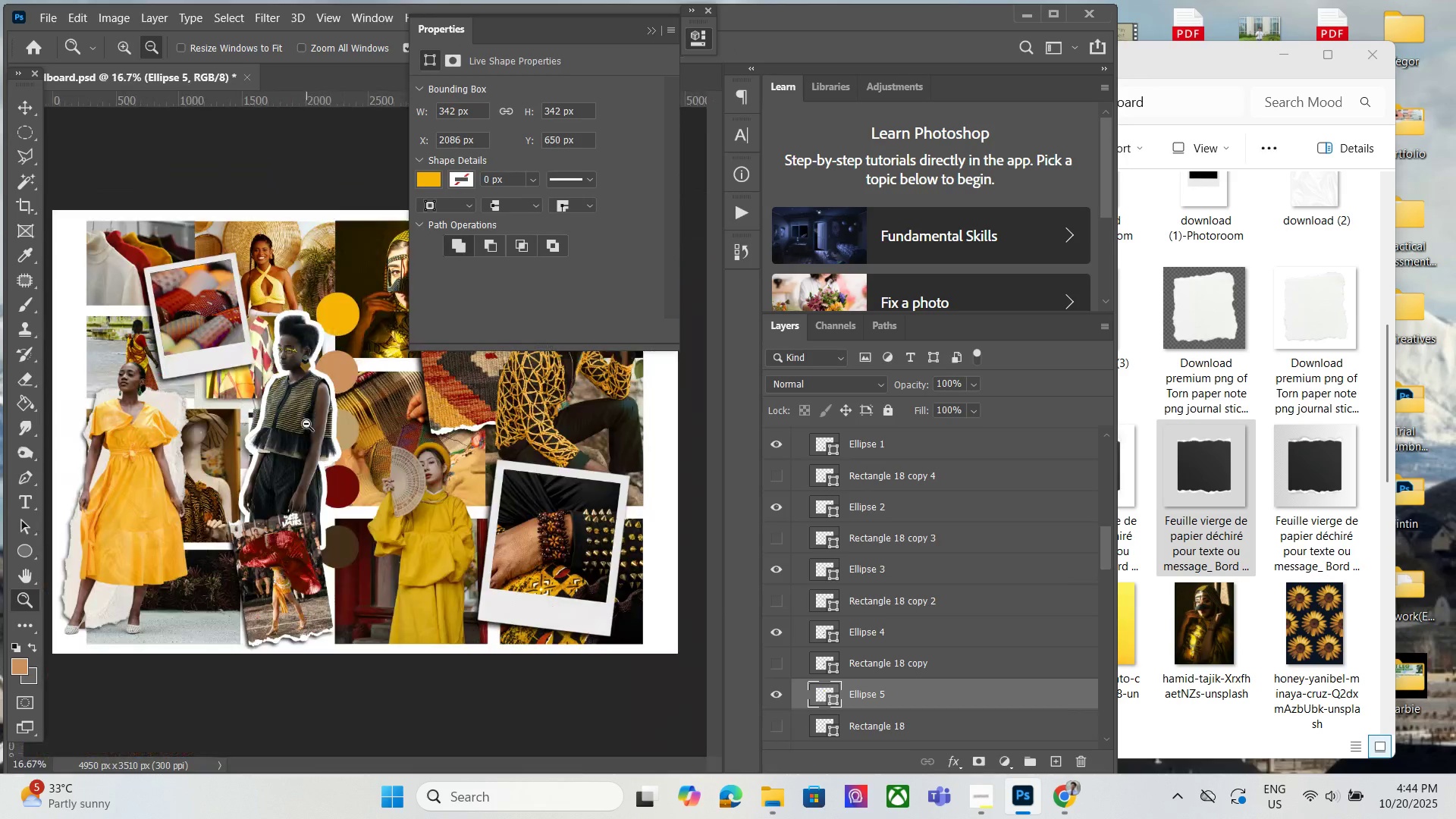 
triple_click([306, 424])
 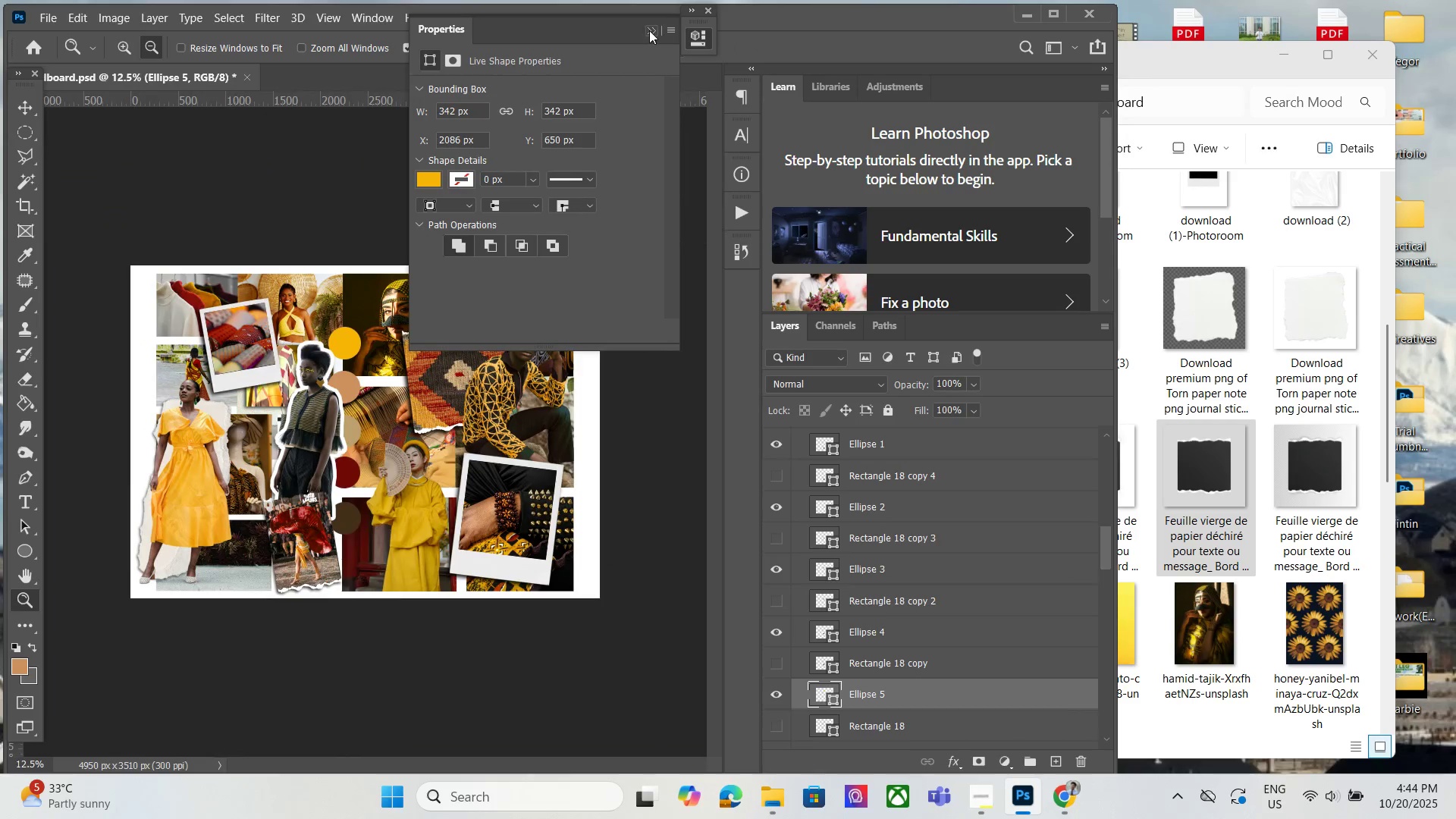 
double_click([648, 32])
 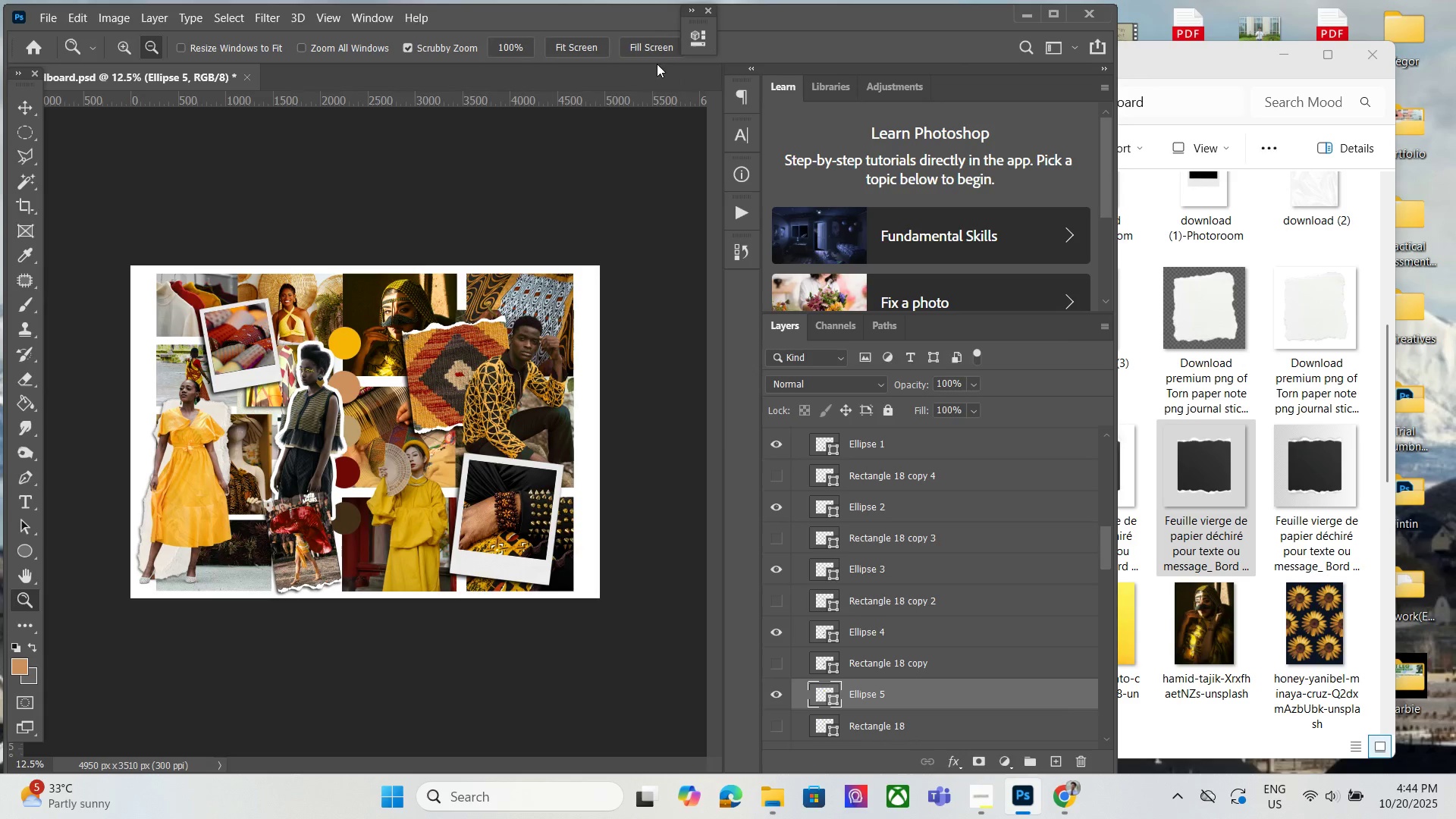 
key(Control+S)
 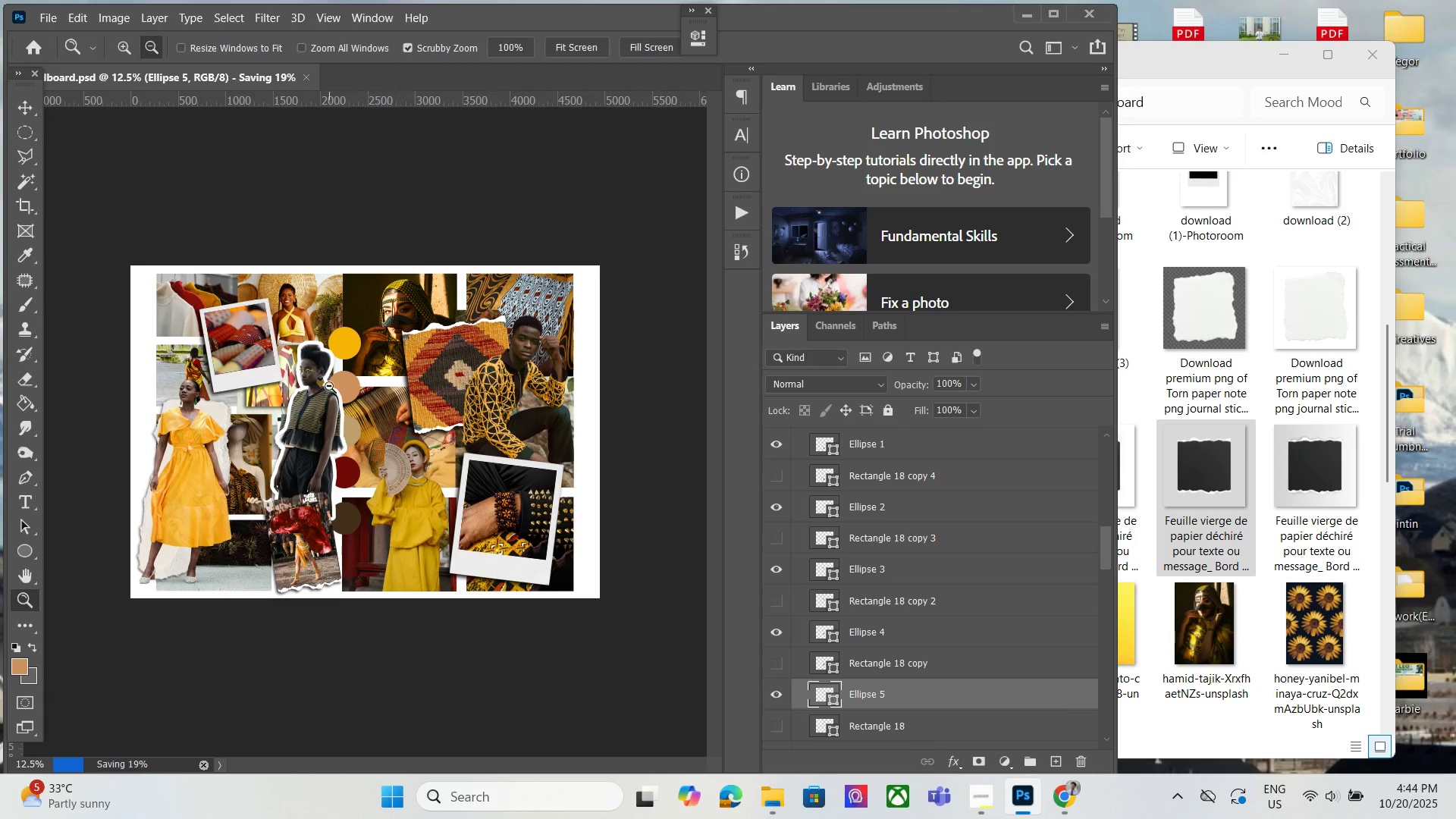 
hold_key(key=AltLeft, duration=1.51)
scroll: coordinate [304, 386], scroll_direction: up, amount: 2.0
 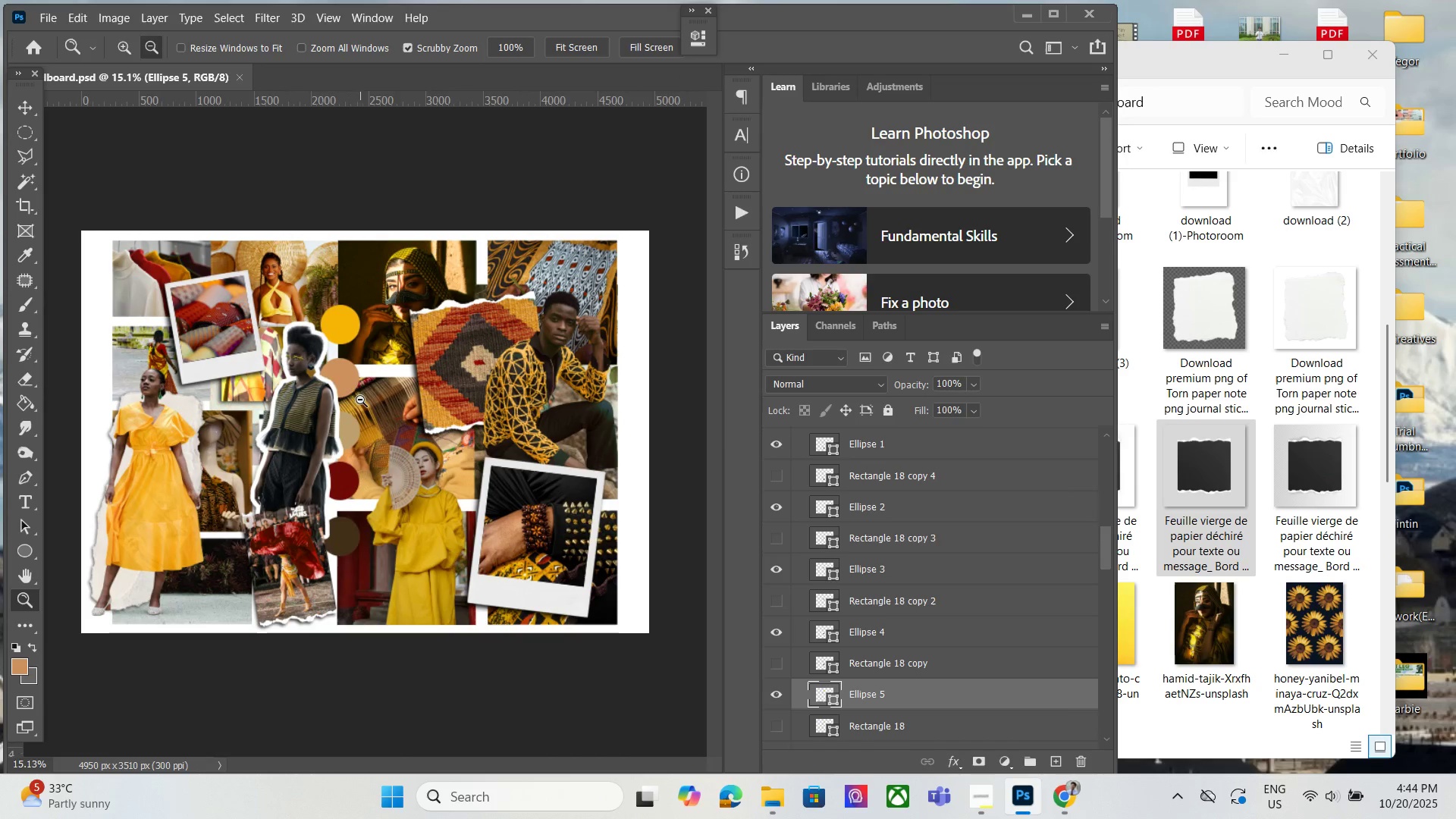 
hold_key(key=AltLeft, duration=1.03)
scroll: coordinate [361, 397], scroll_direction: up, amount: 1.0
 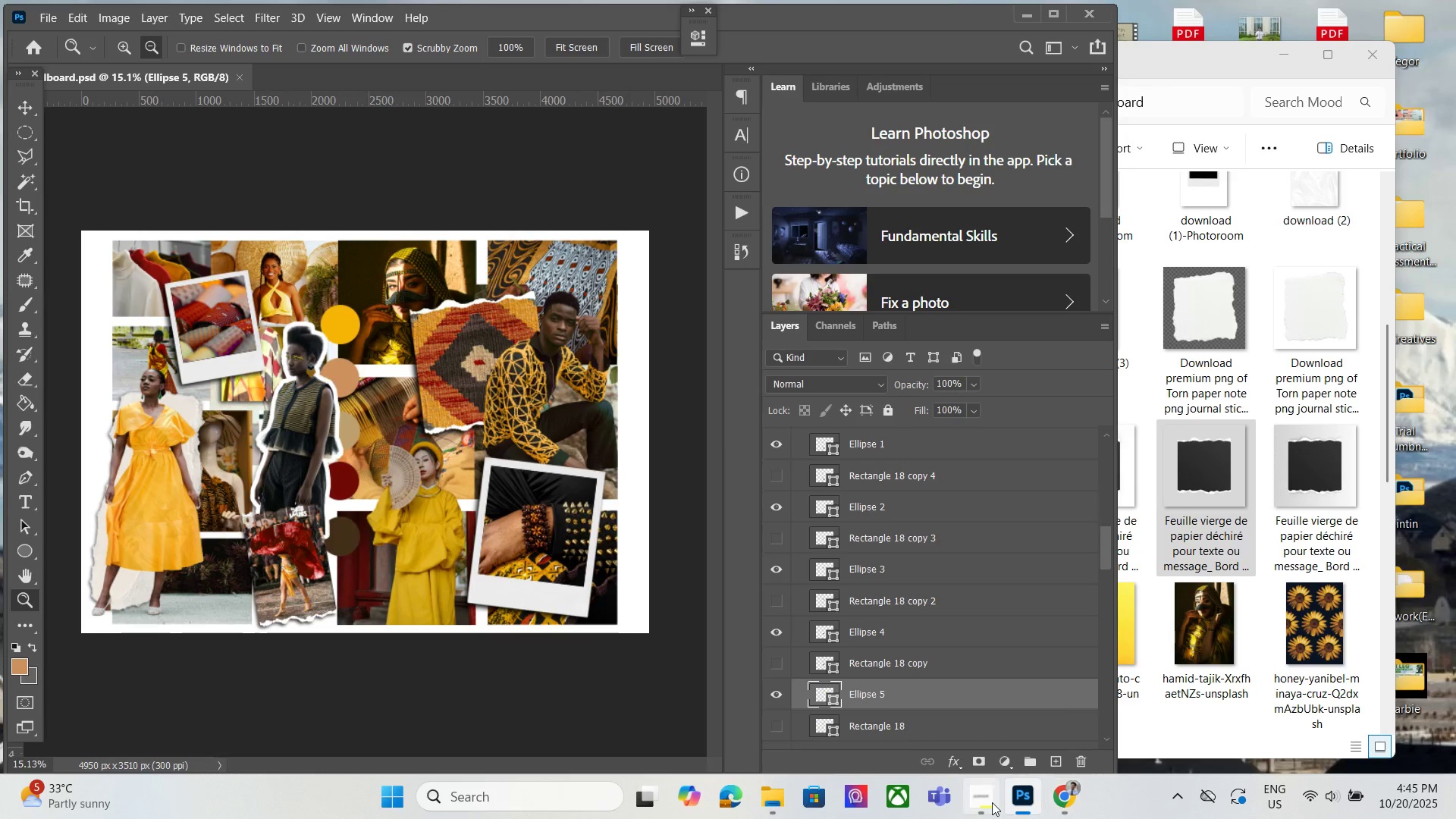 
left_click([989, 801])